 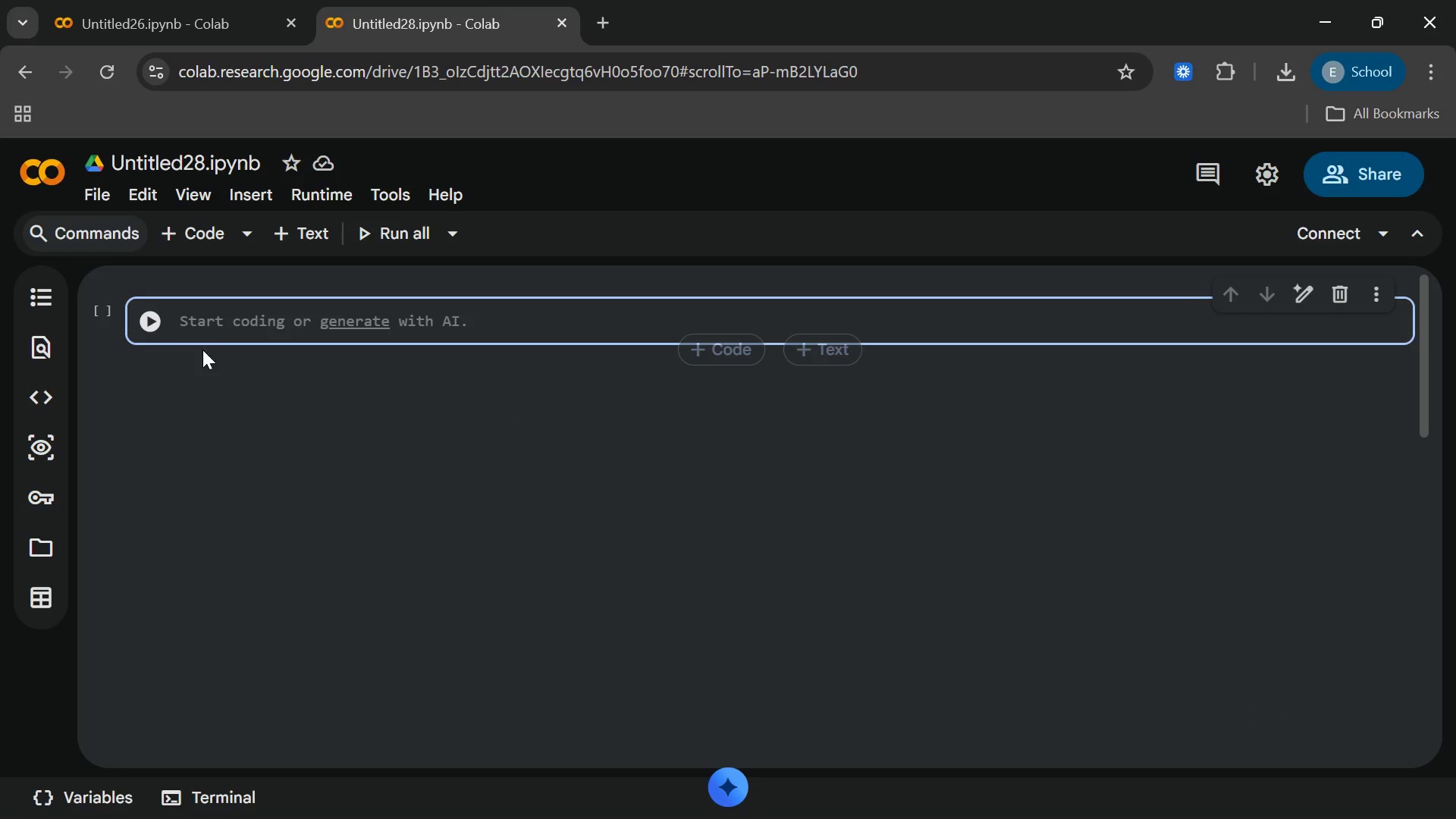 
scroll: coordinate [250, 363], scroll_direction: up, amount: 1.0
 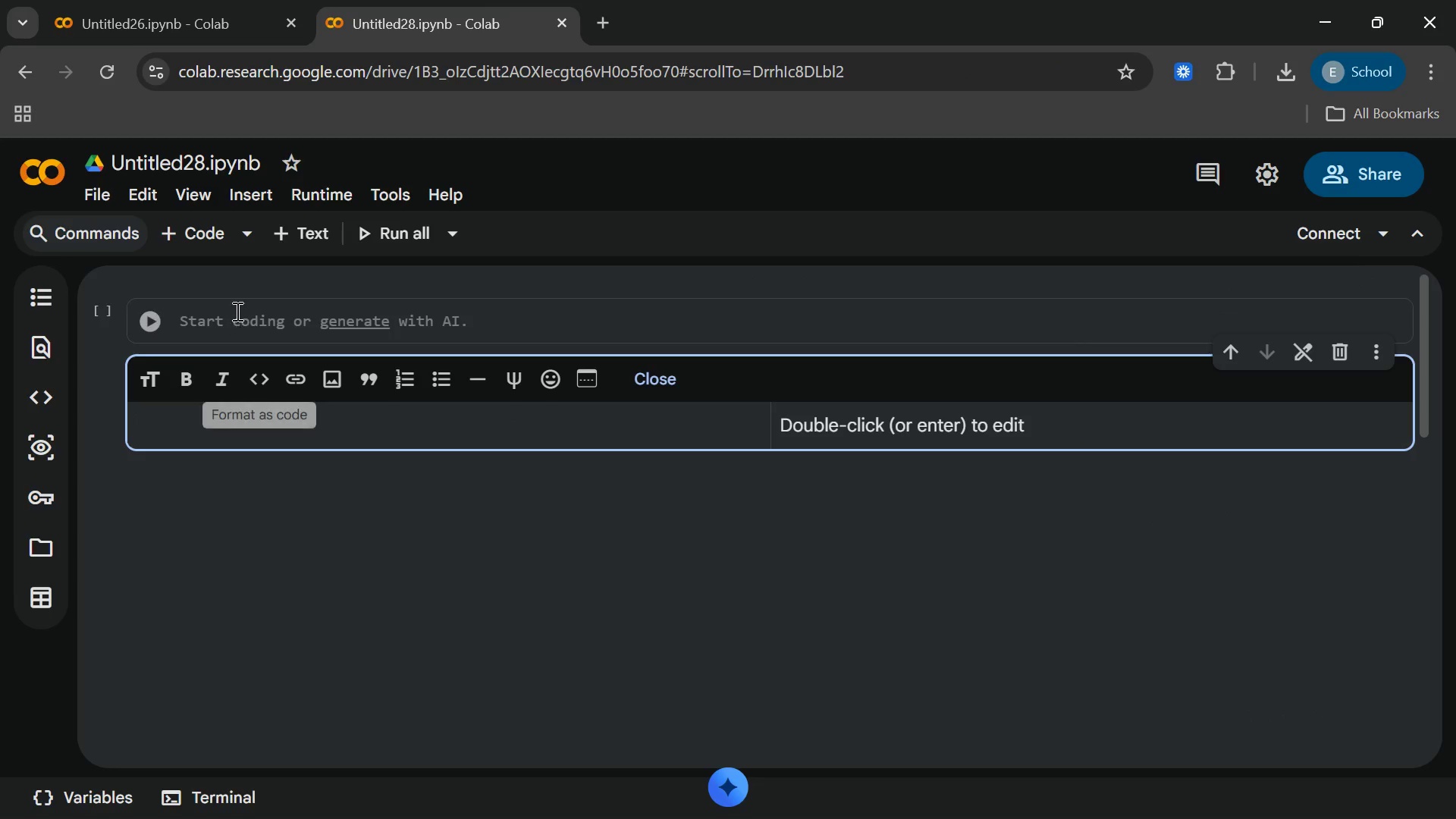 
left_click([428, 391])
 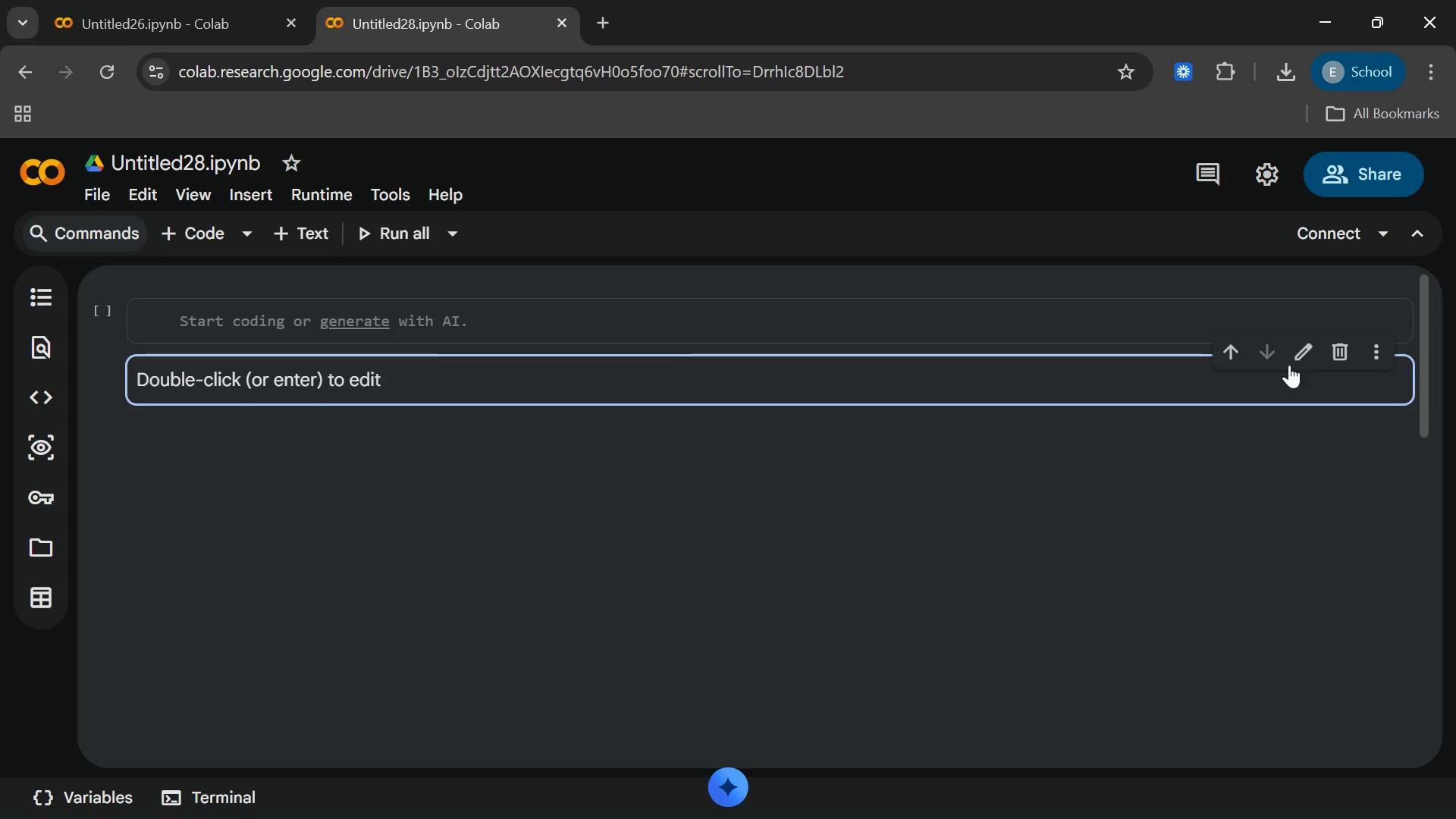 
left_click([1339, 345])
 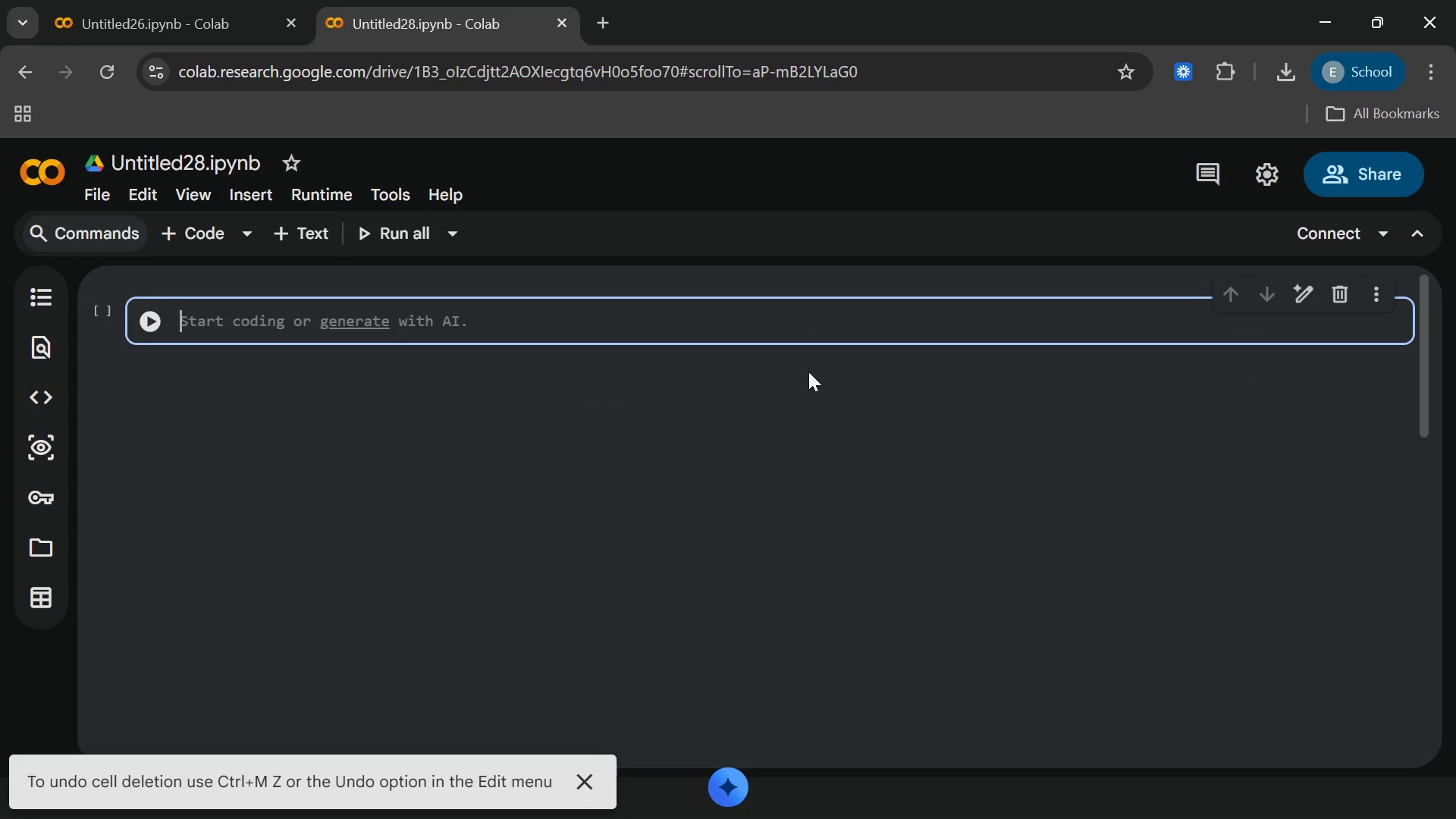 
mouse_move([689, 339])
 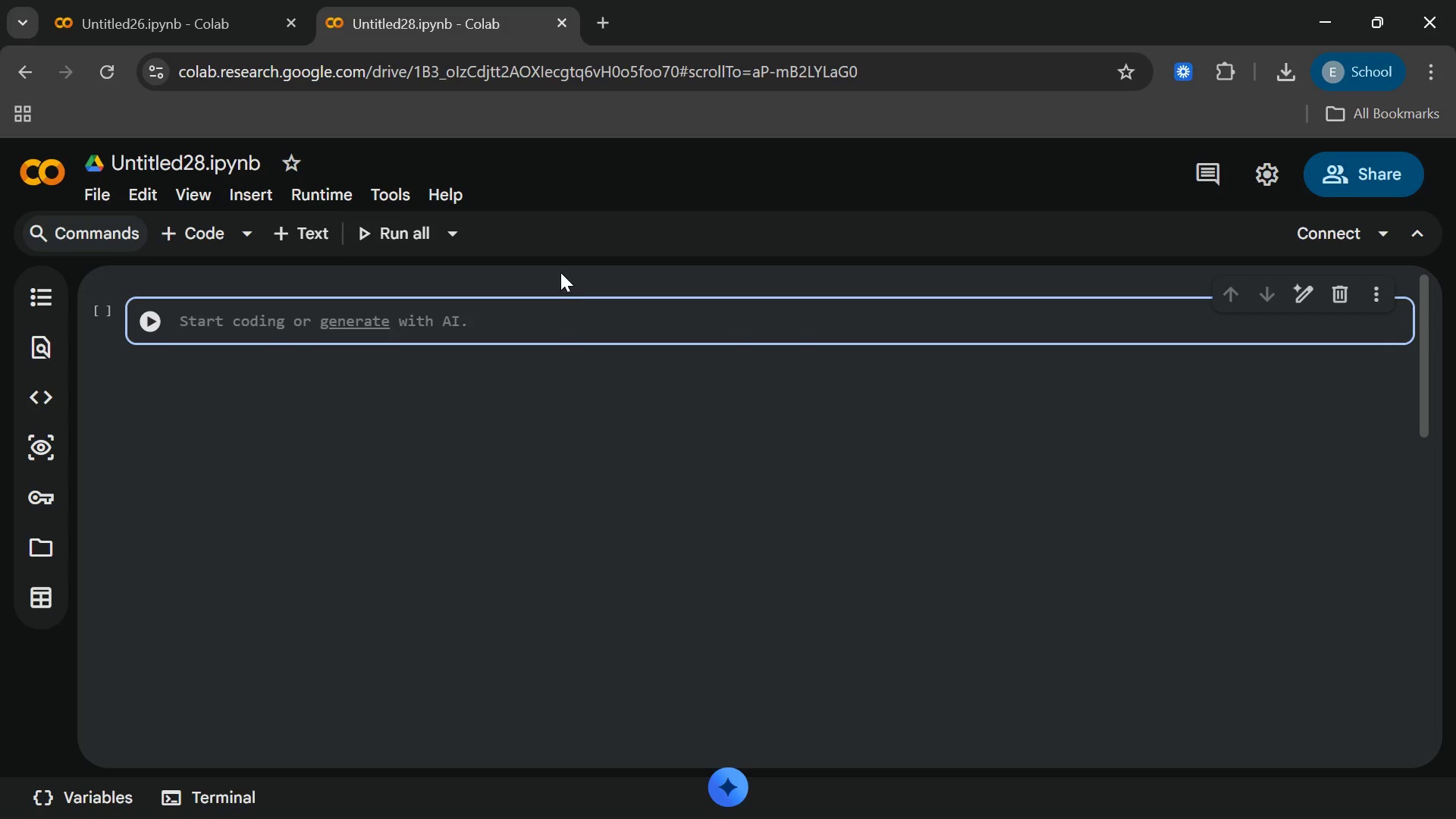 
wait(5.08)
 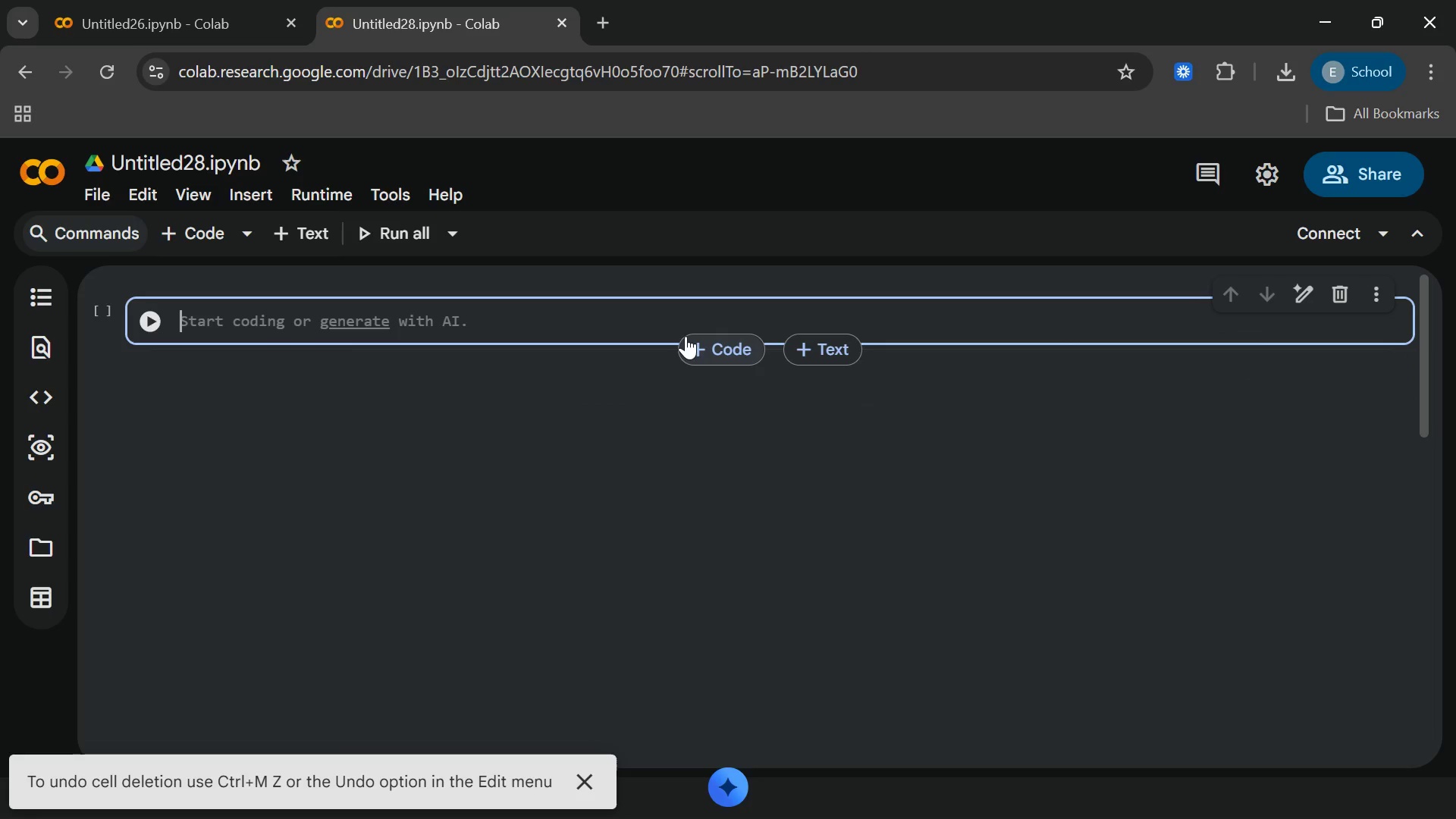 
left_click([803, 290])
 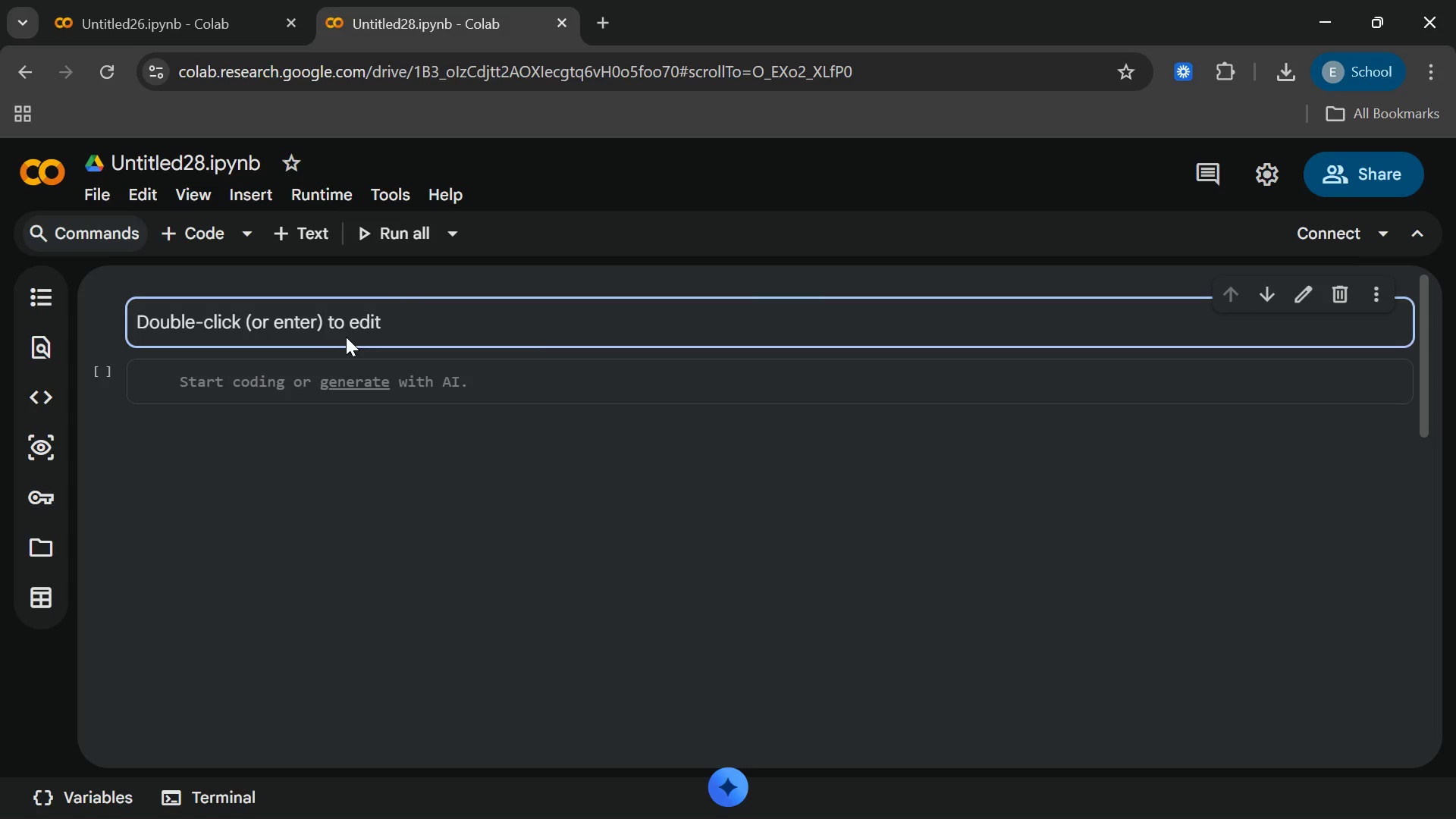 
double_click([356, 321])
 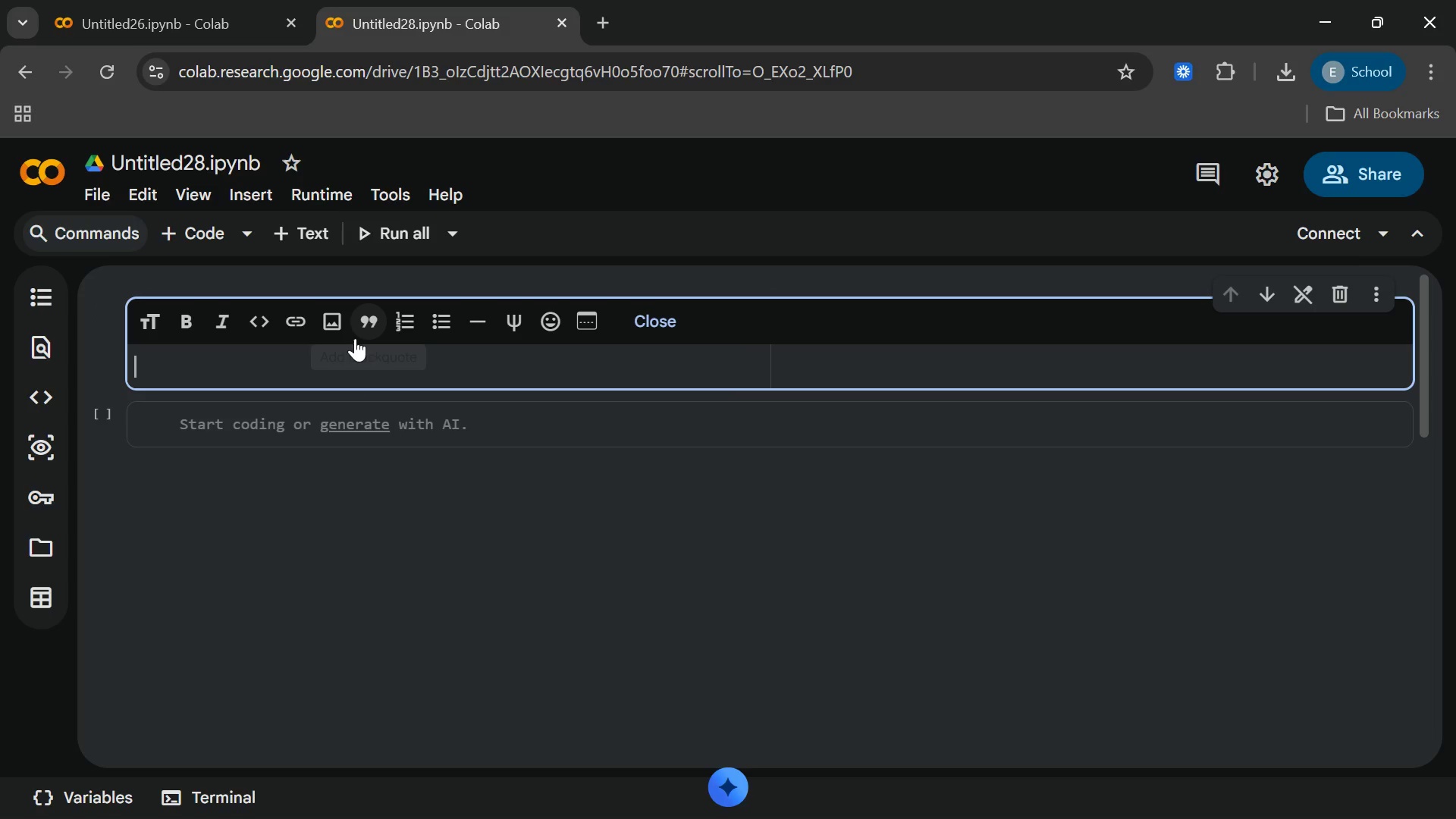 
type(##)
key(Backspace)